 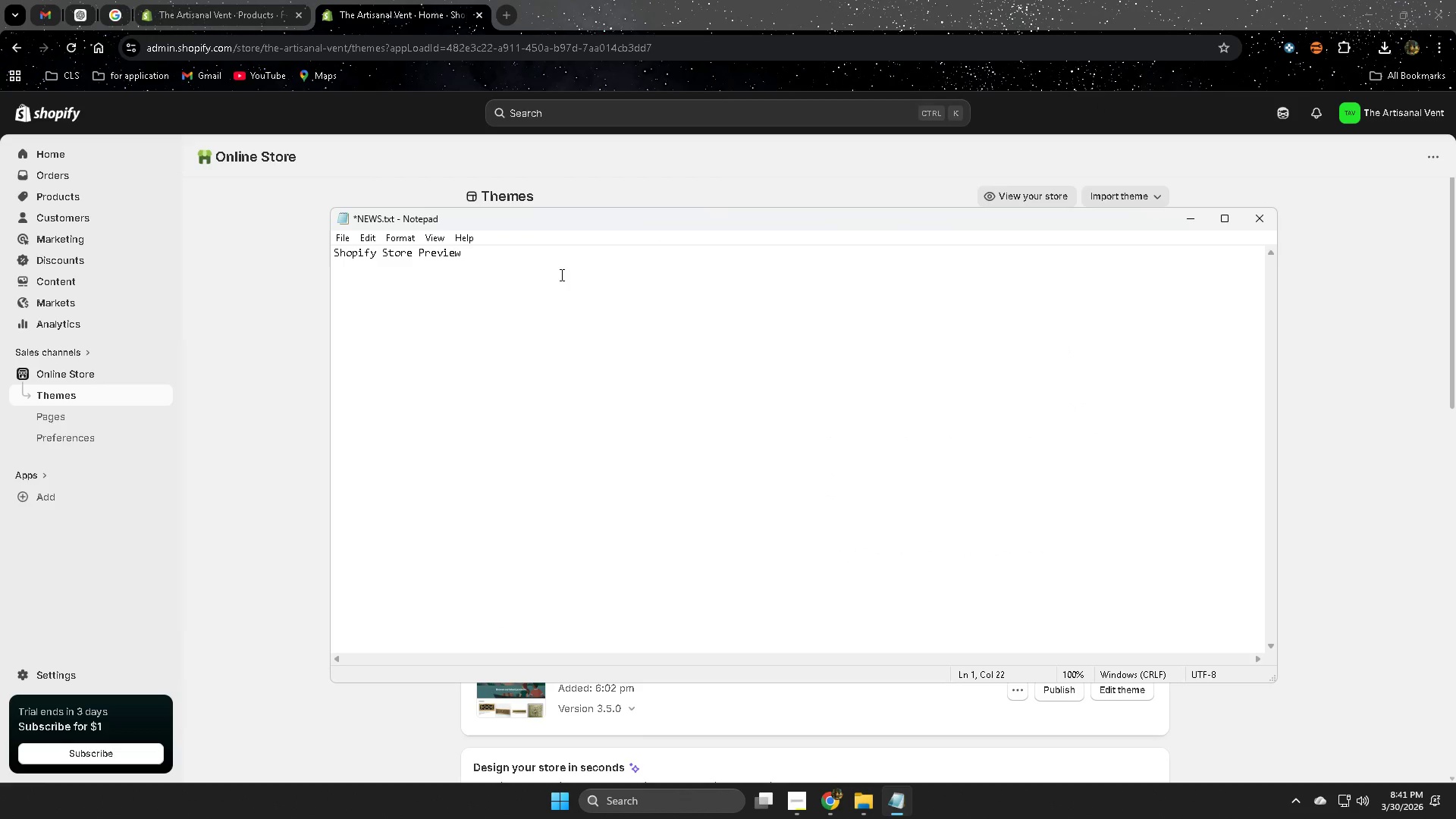 
key(Enter)
 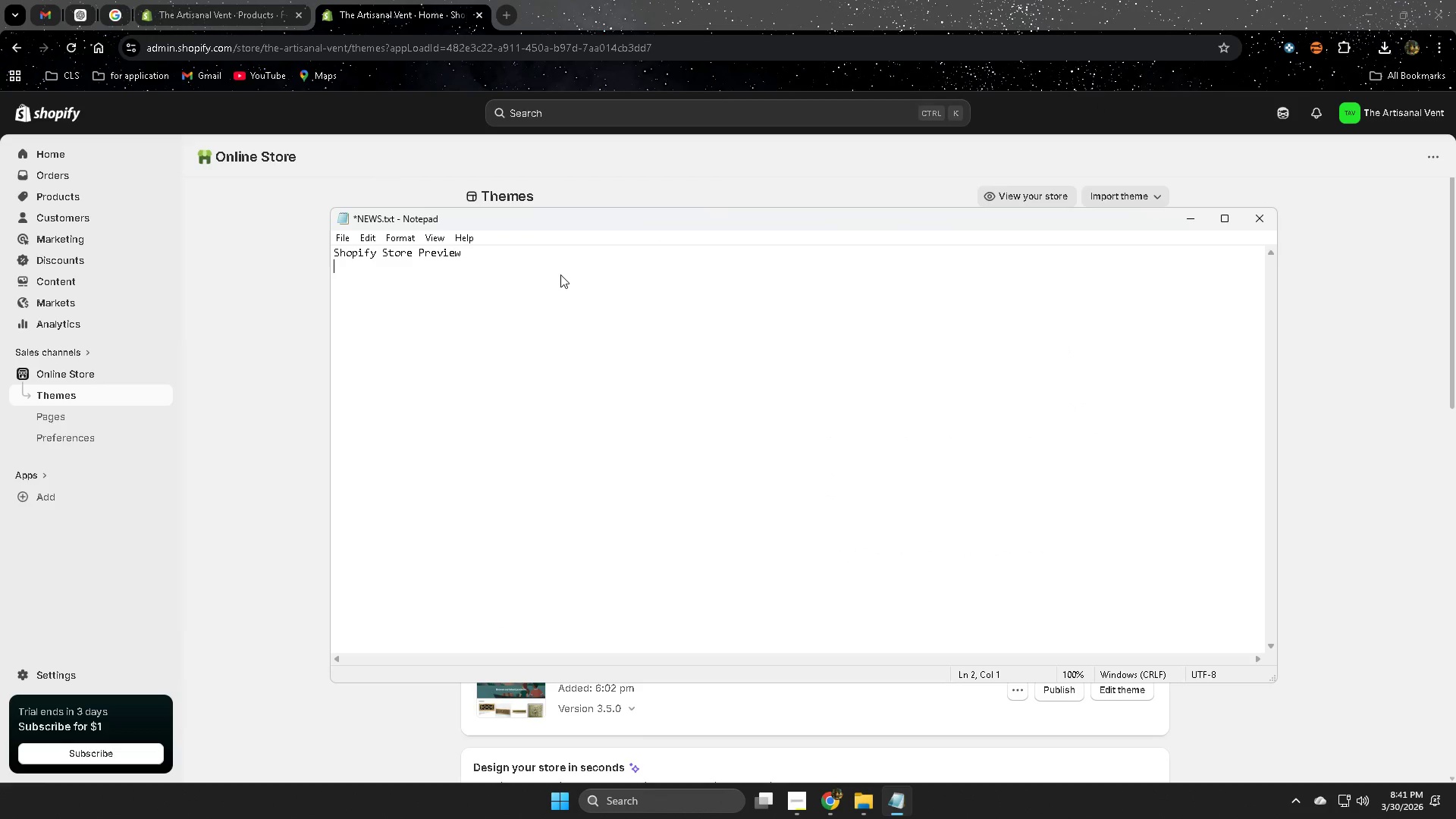 
key(Control+V)
 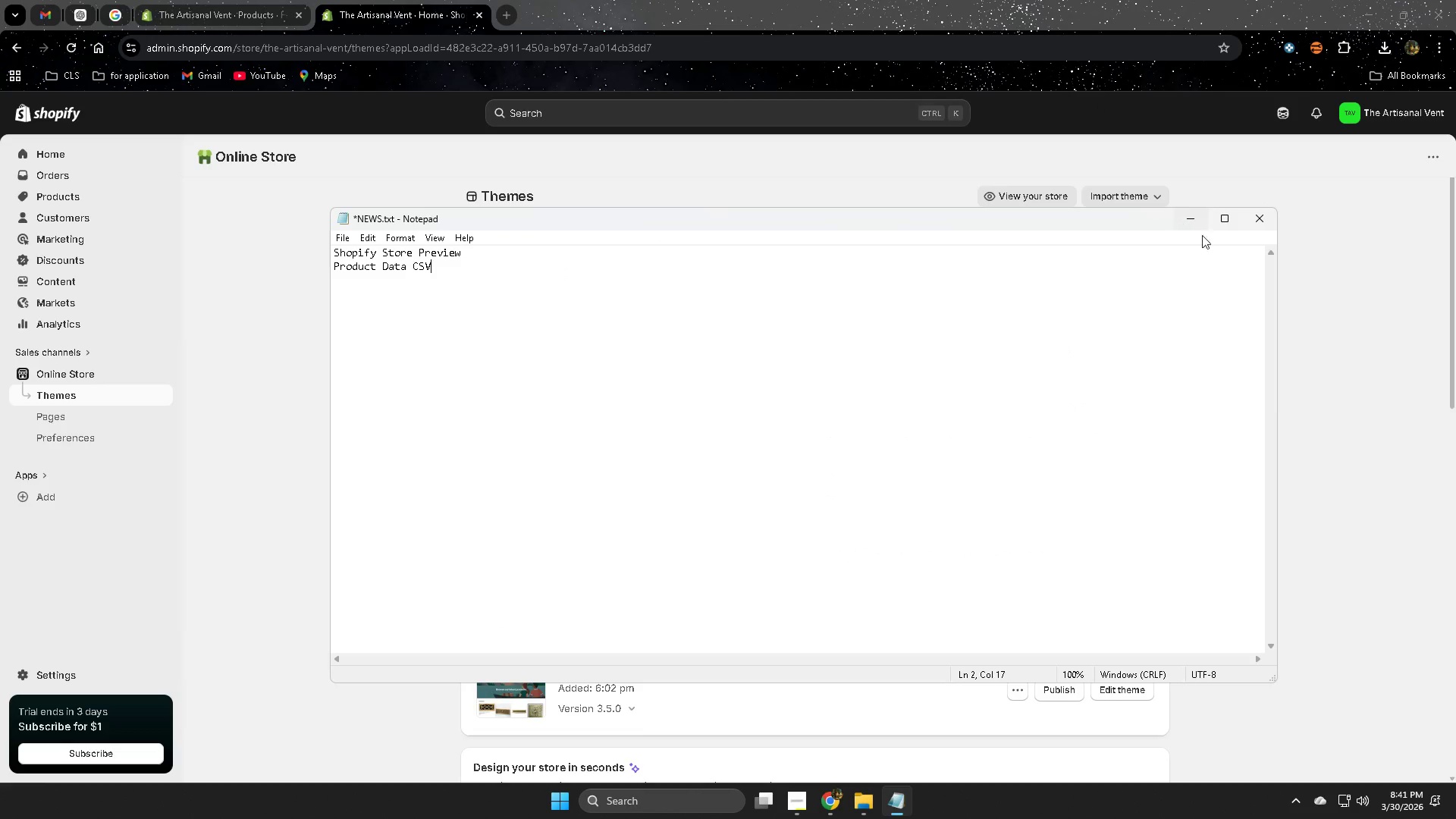 
left_click([1195, 221])
 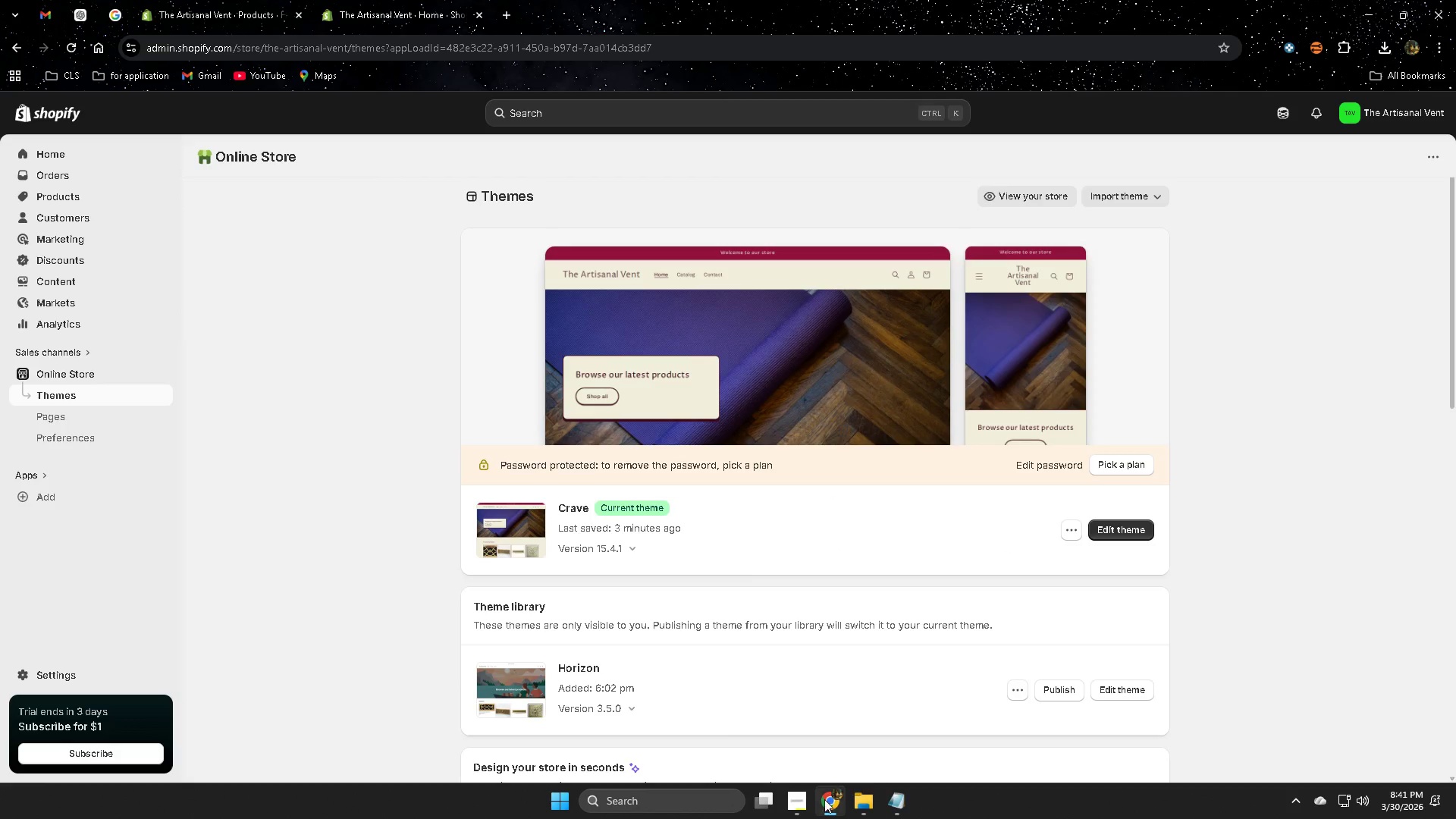 
left_click([885, 805])
 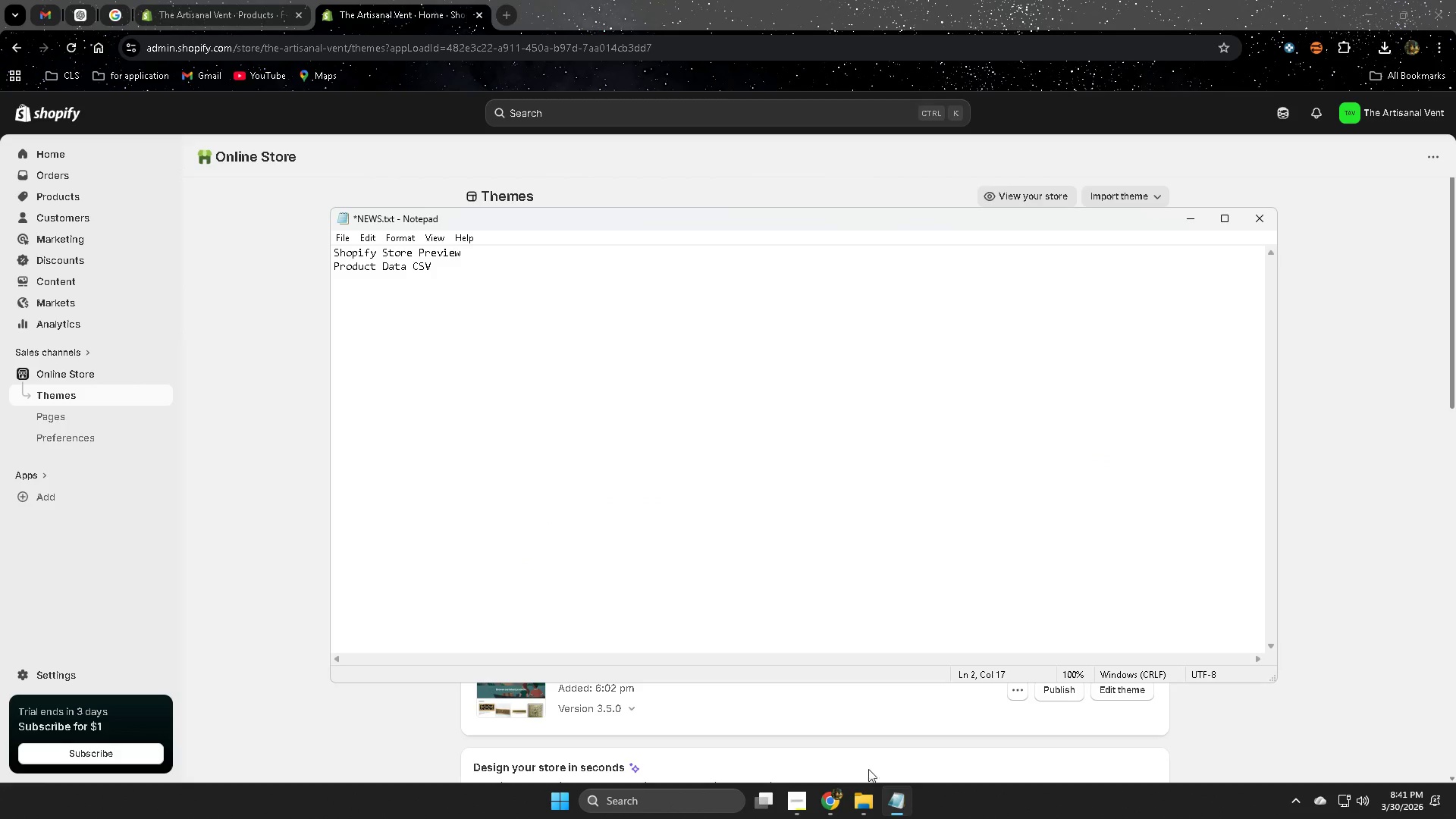 
left_click([794, 805])